 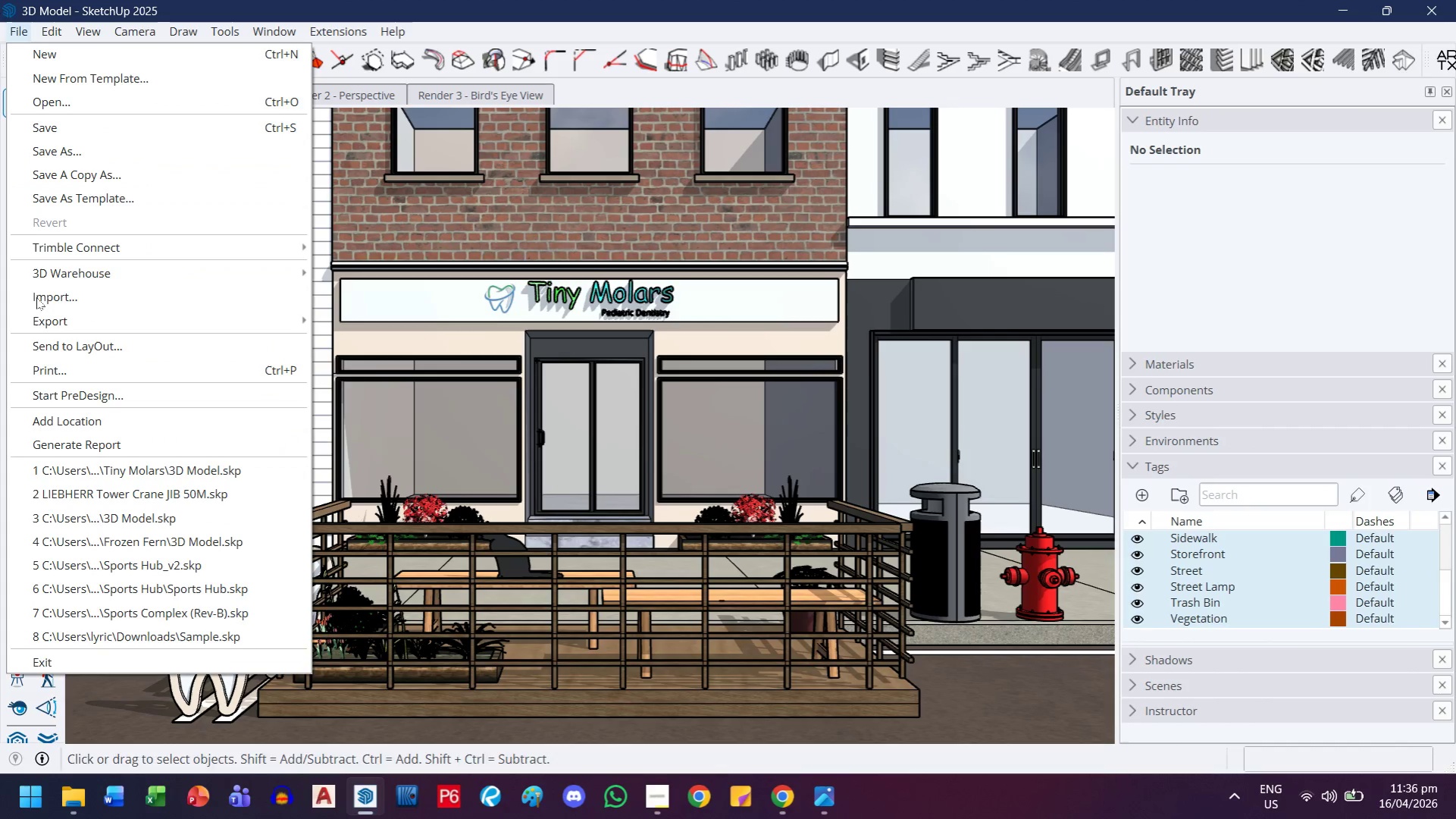 
left_click_drag(start_coordinate=[55, 323], to_coordinate=[64, 322])
 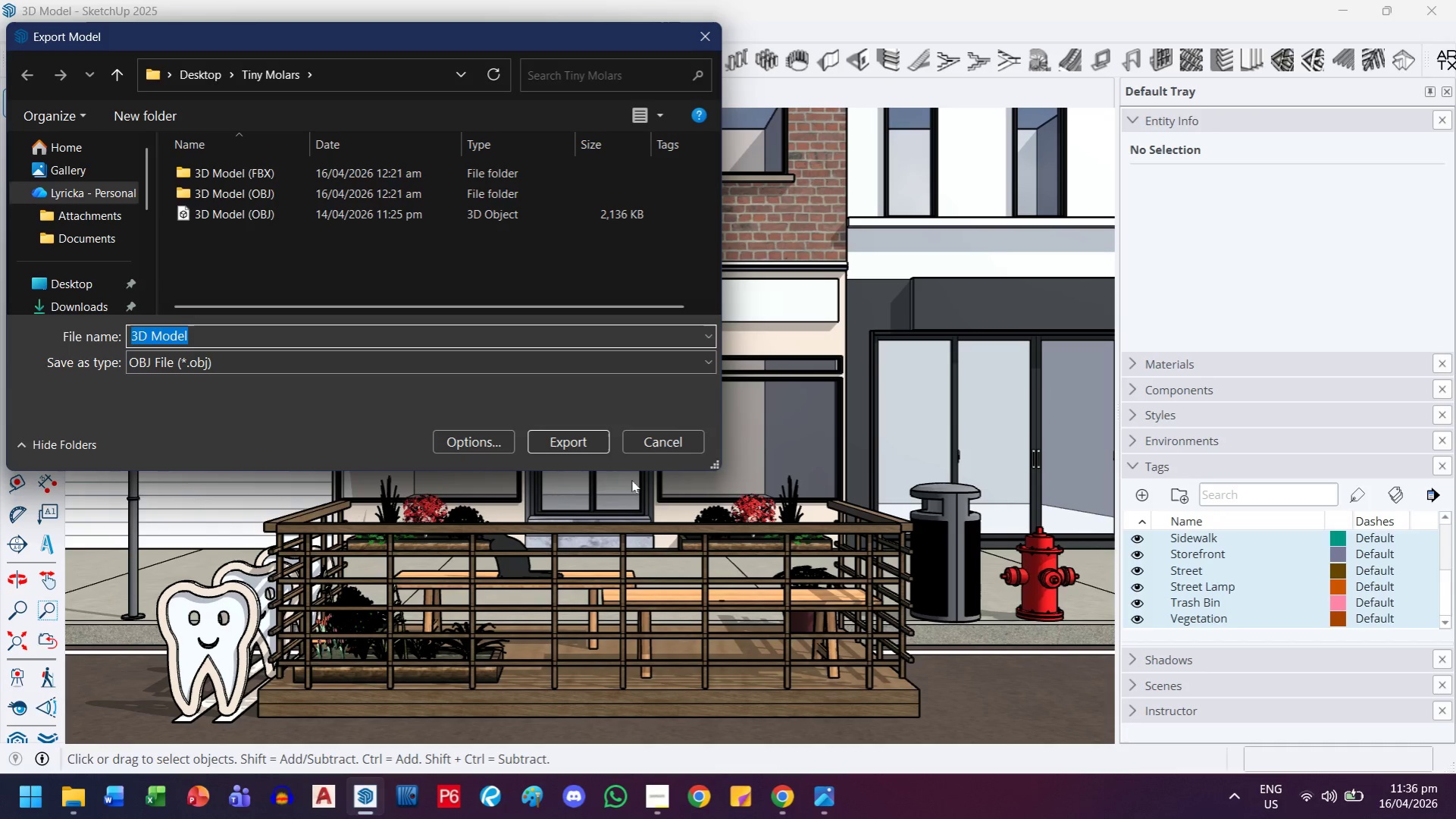 
wait(6.33)
 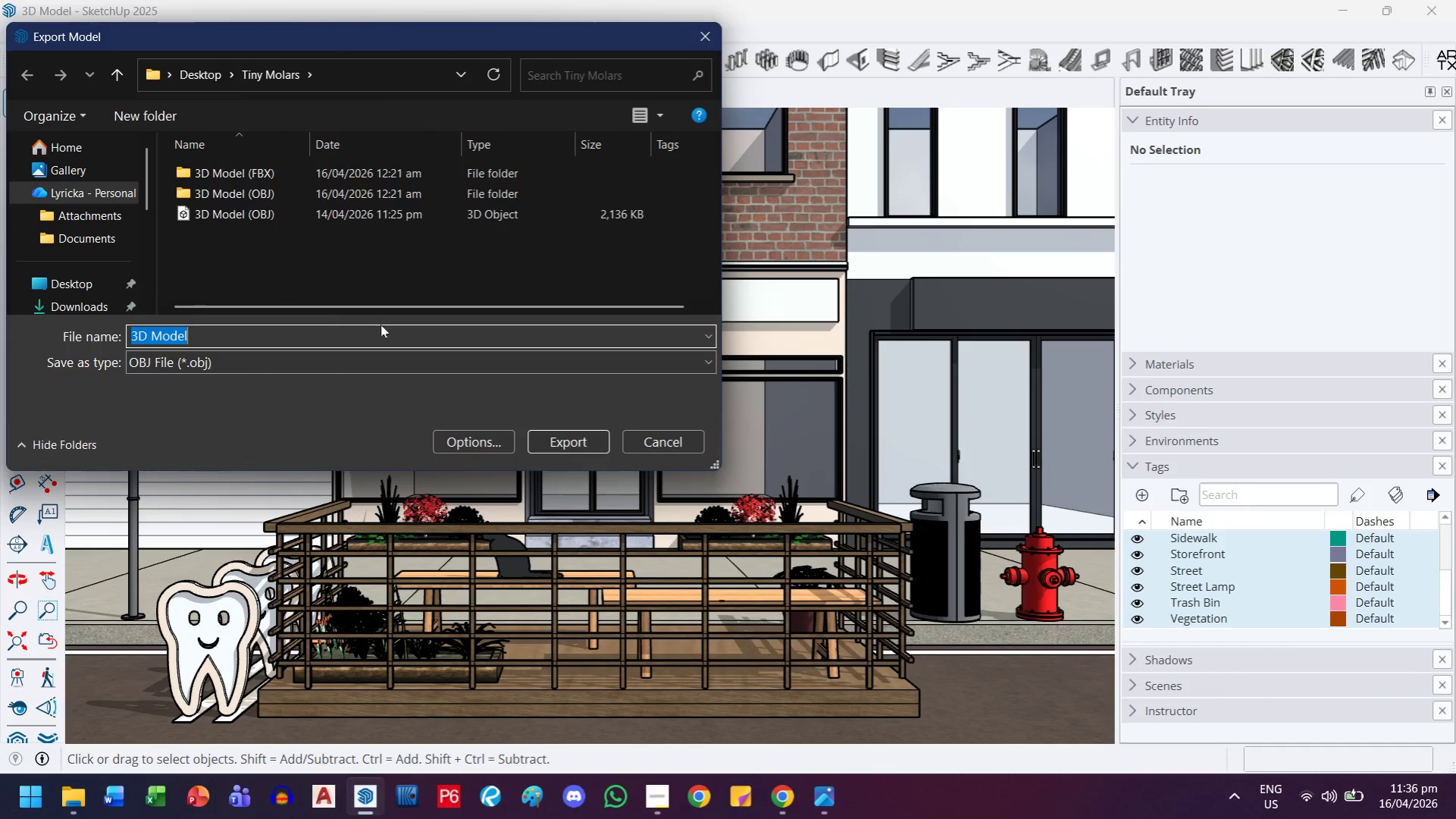 
left_click([193, 206])
 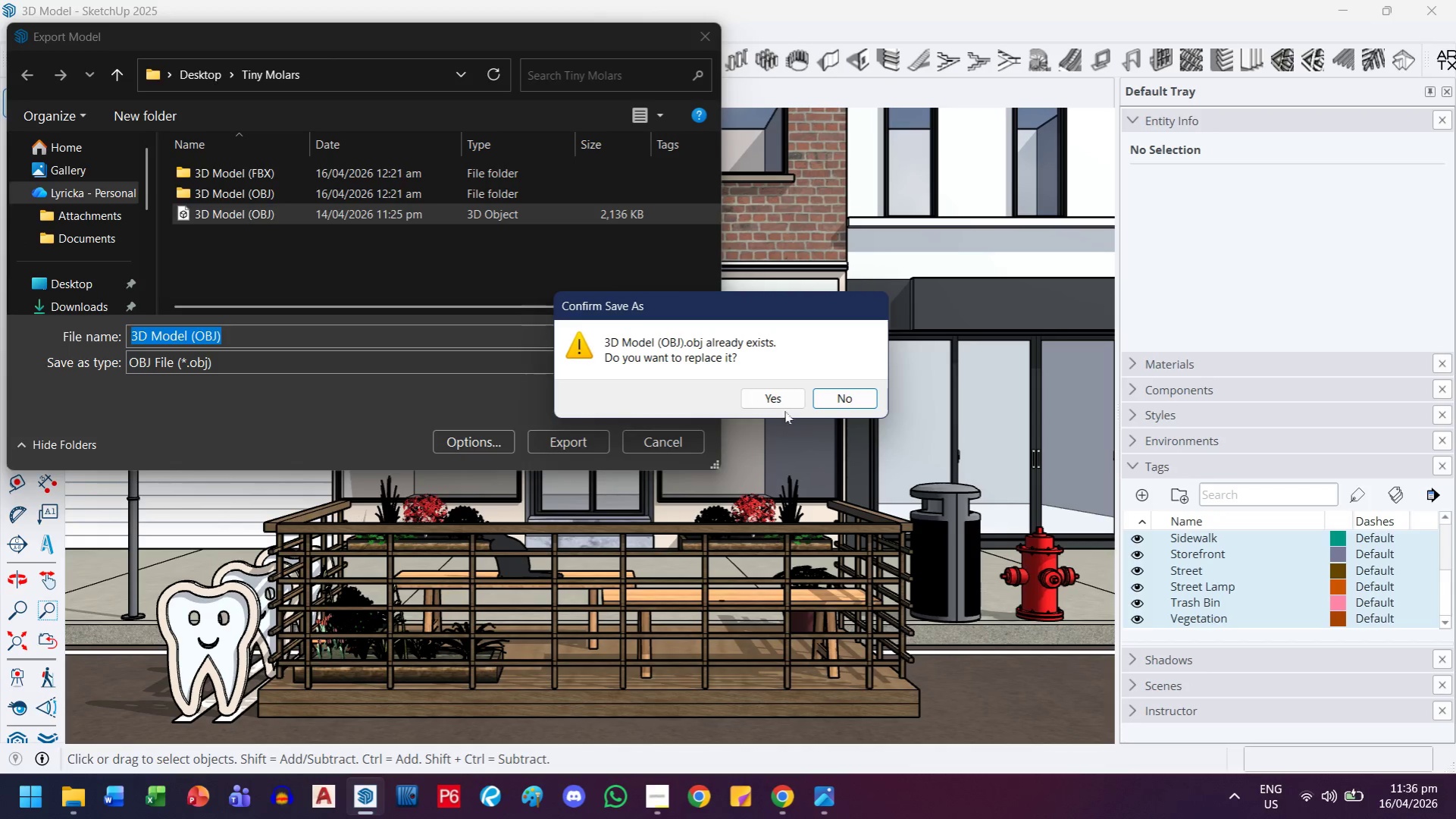 
left_click([763, 403])
 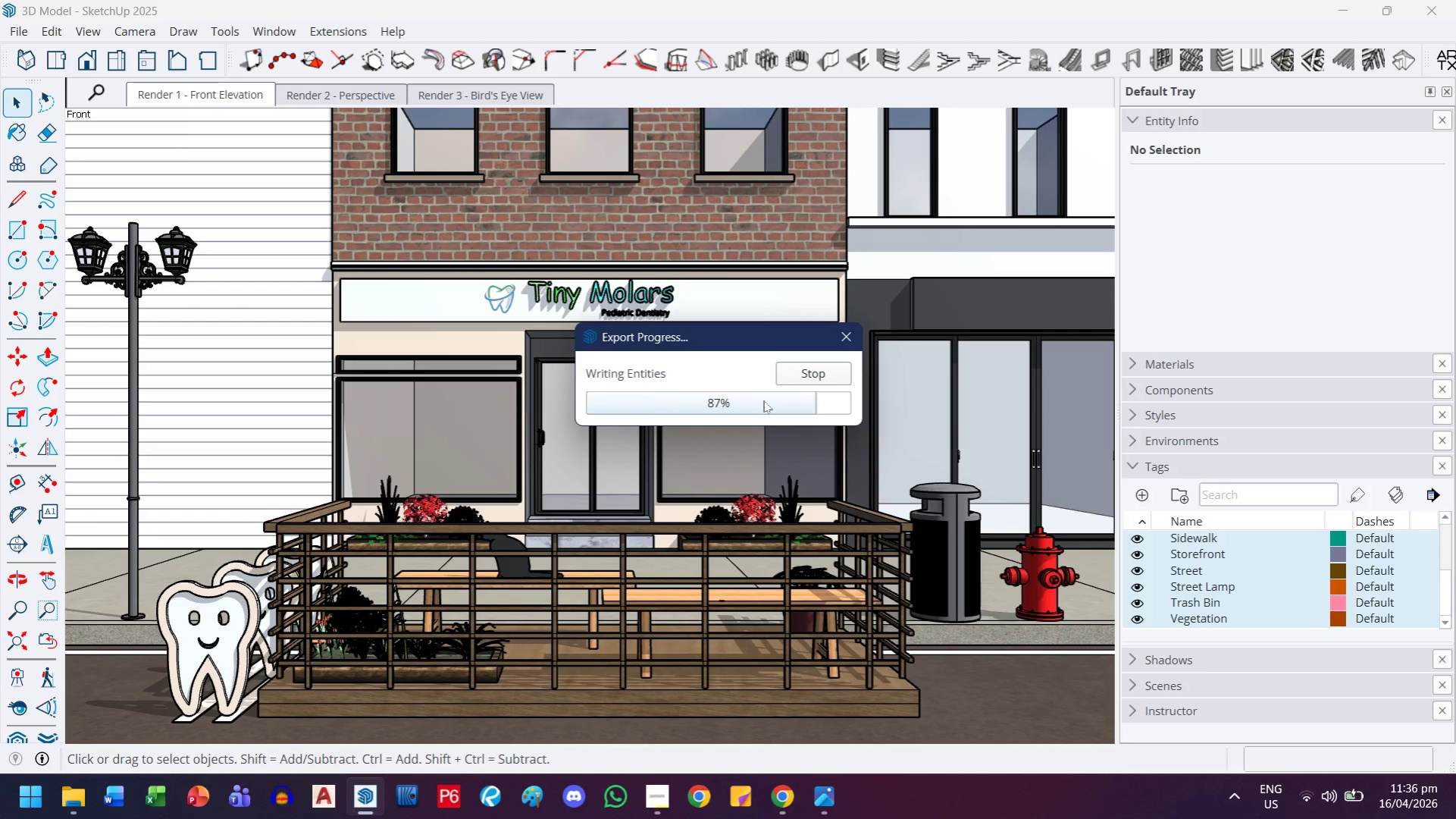 
wait(21.58)
 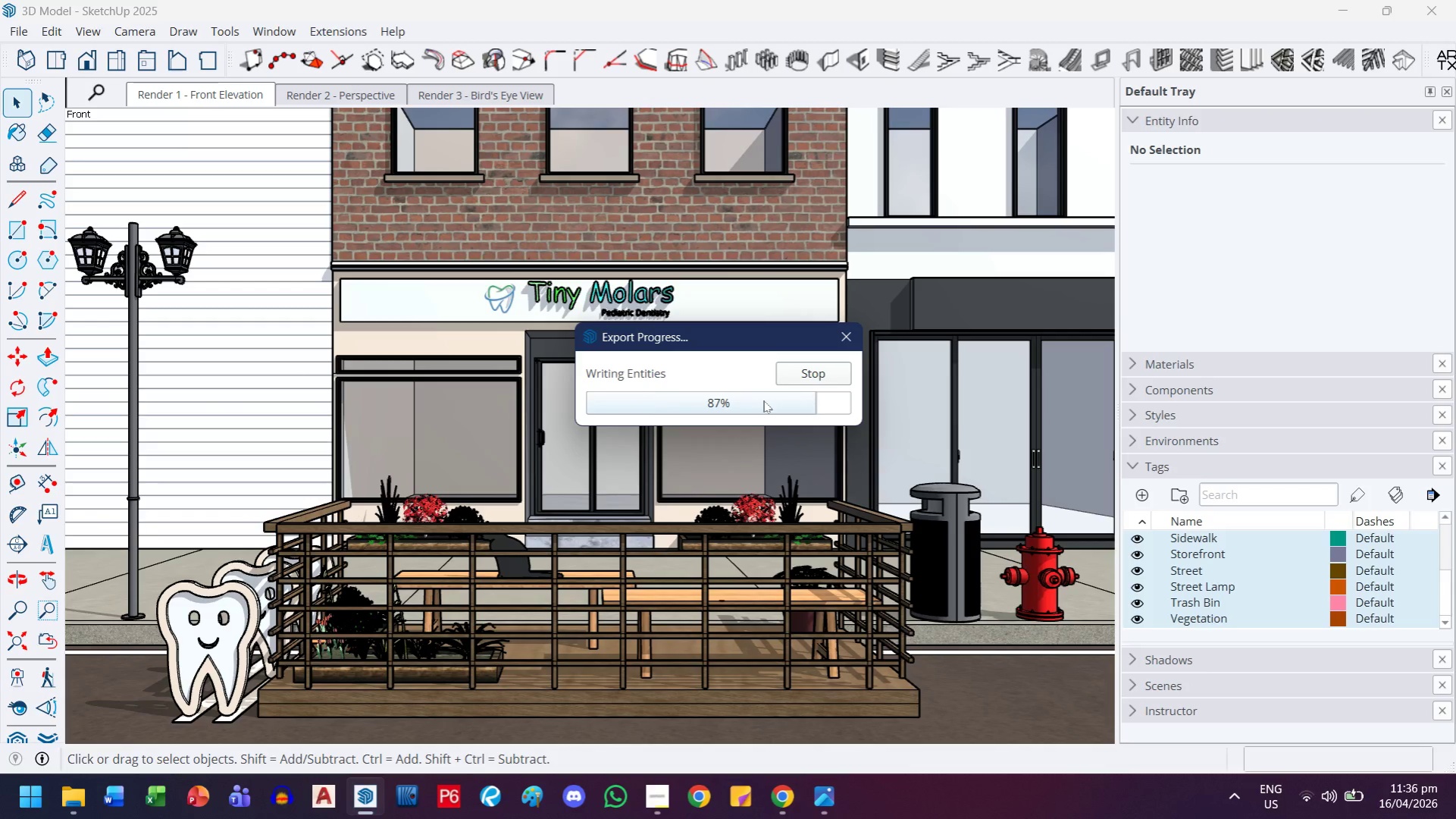 
left_click([842, 519])
 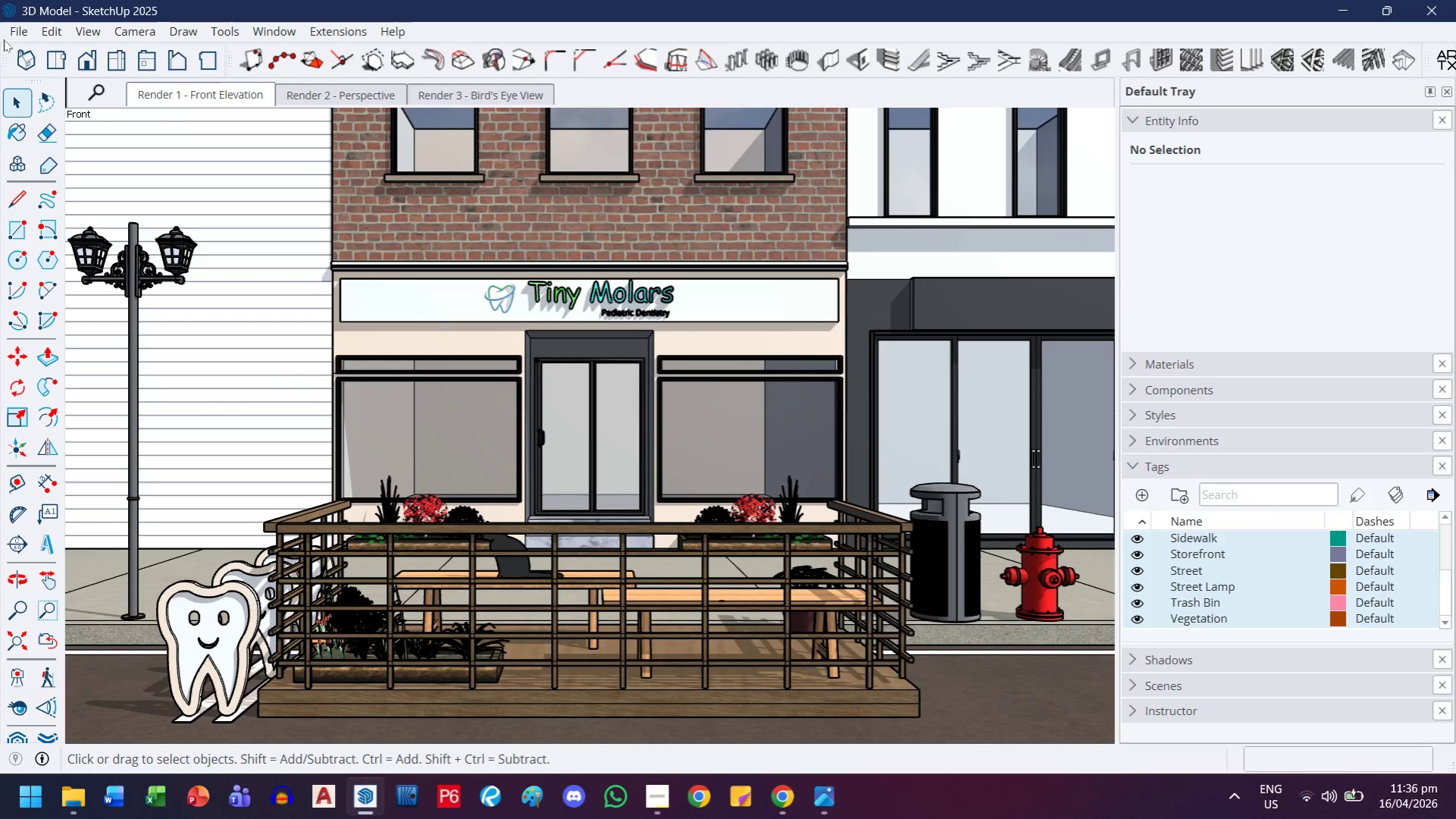 
left_click([17, 35])
 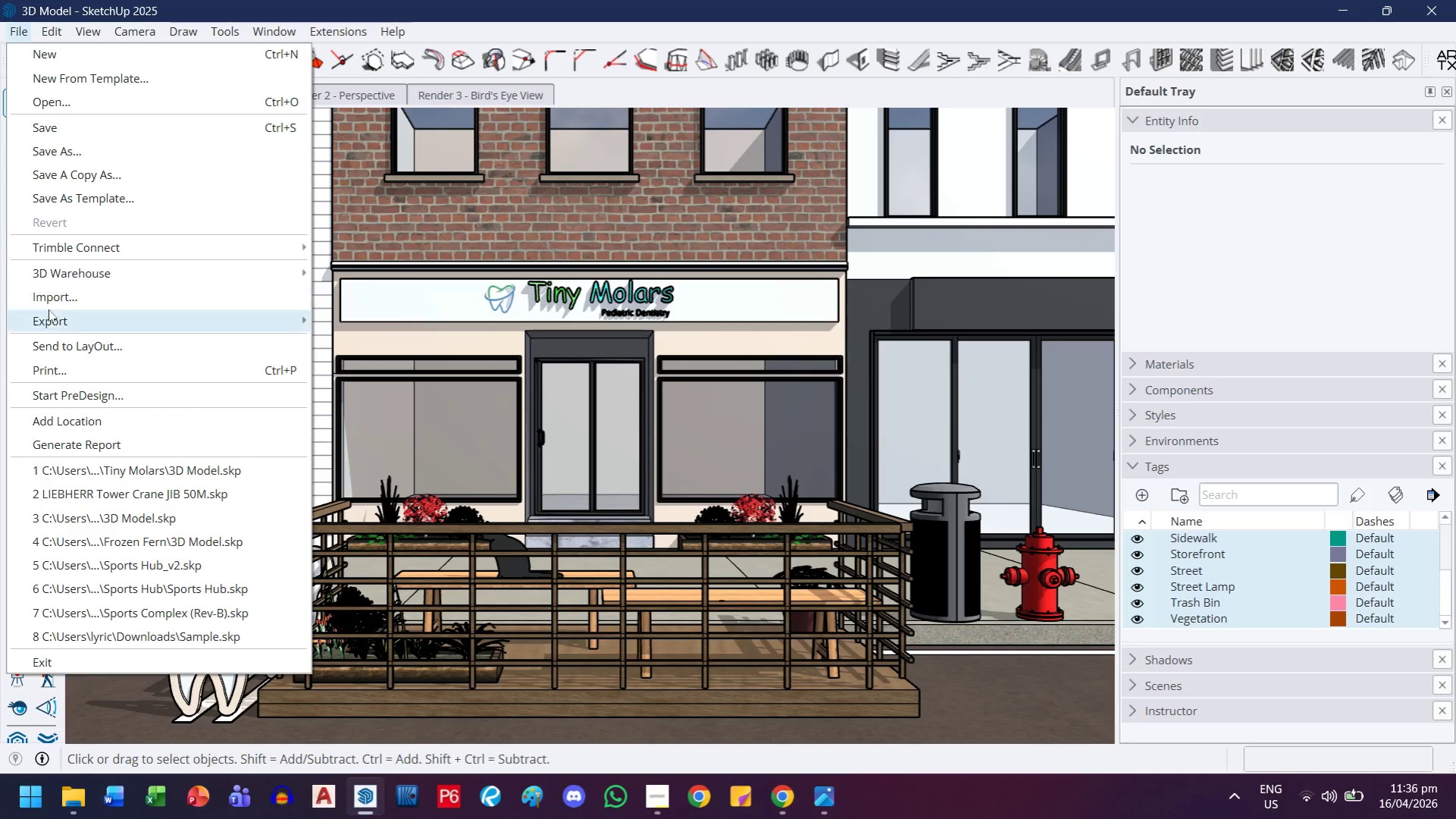 
left_click([50, 318])
 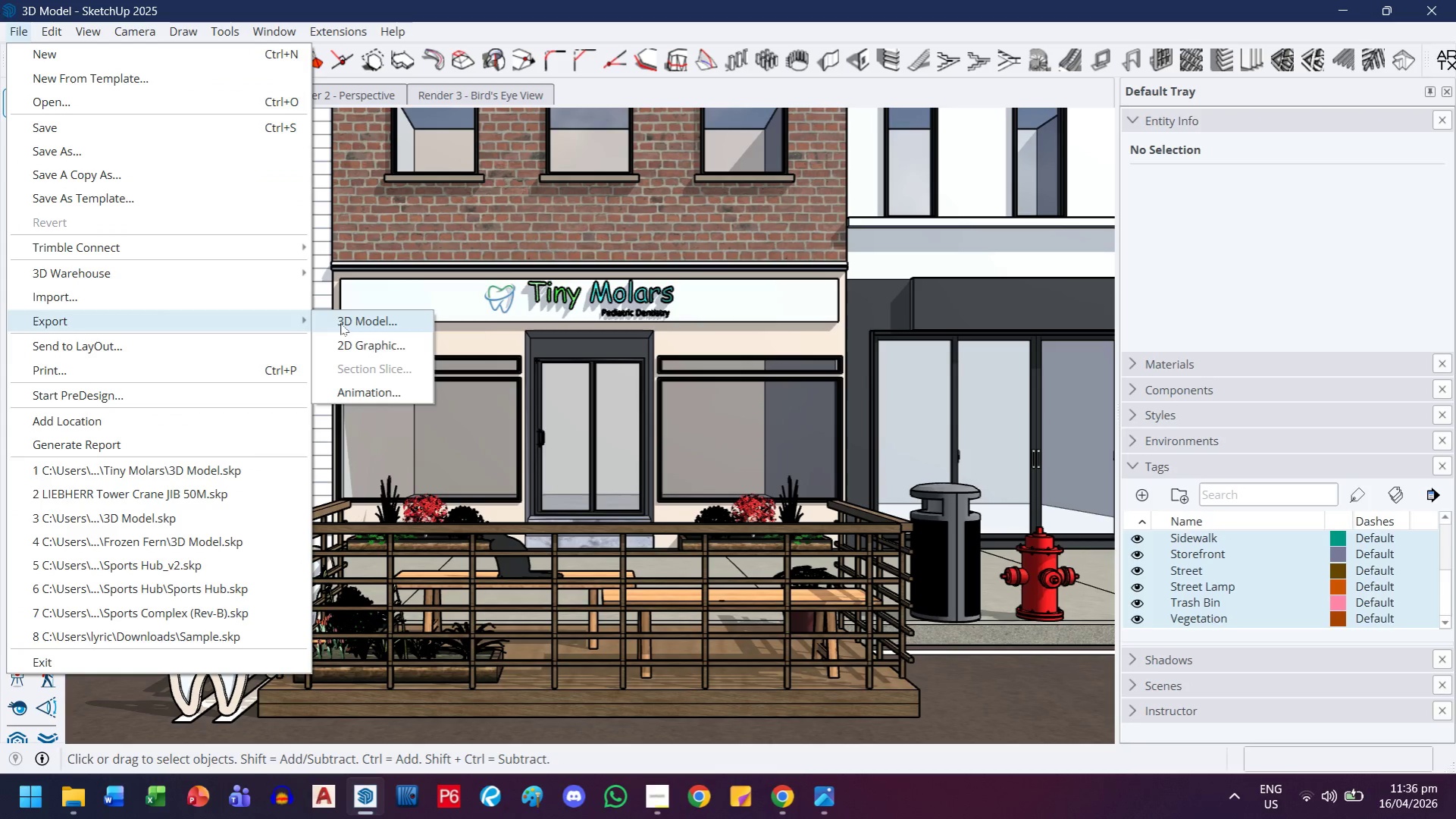 
left_click([340, 323])
 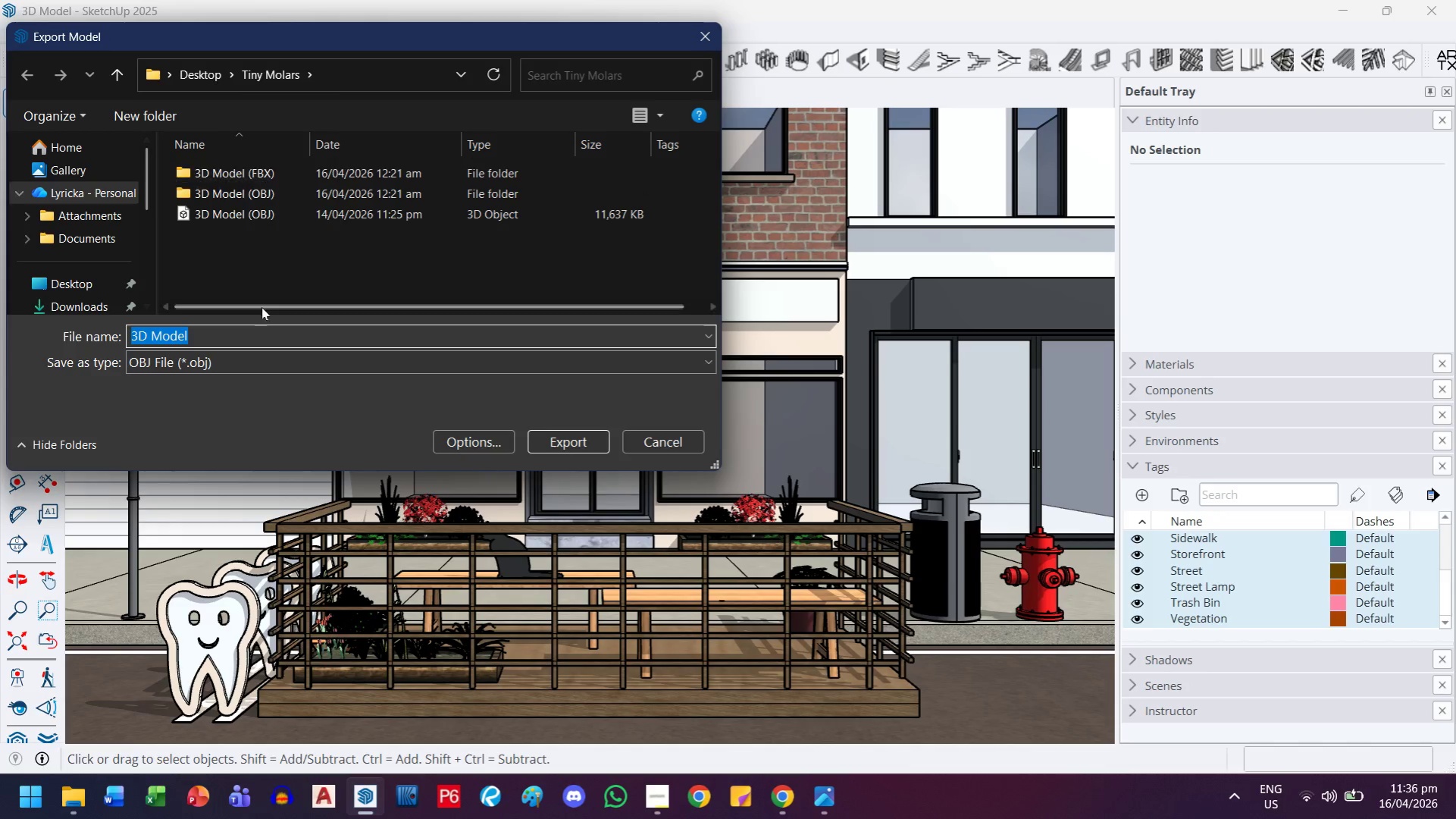 
left_click([248, 370])
 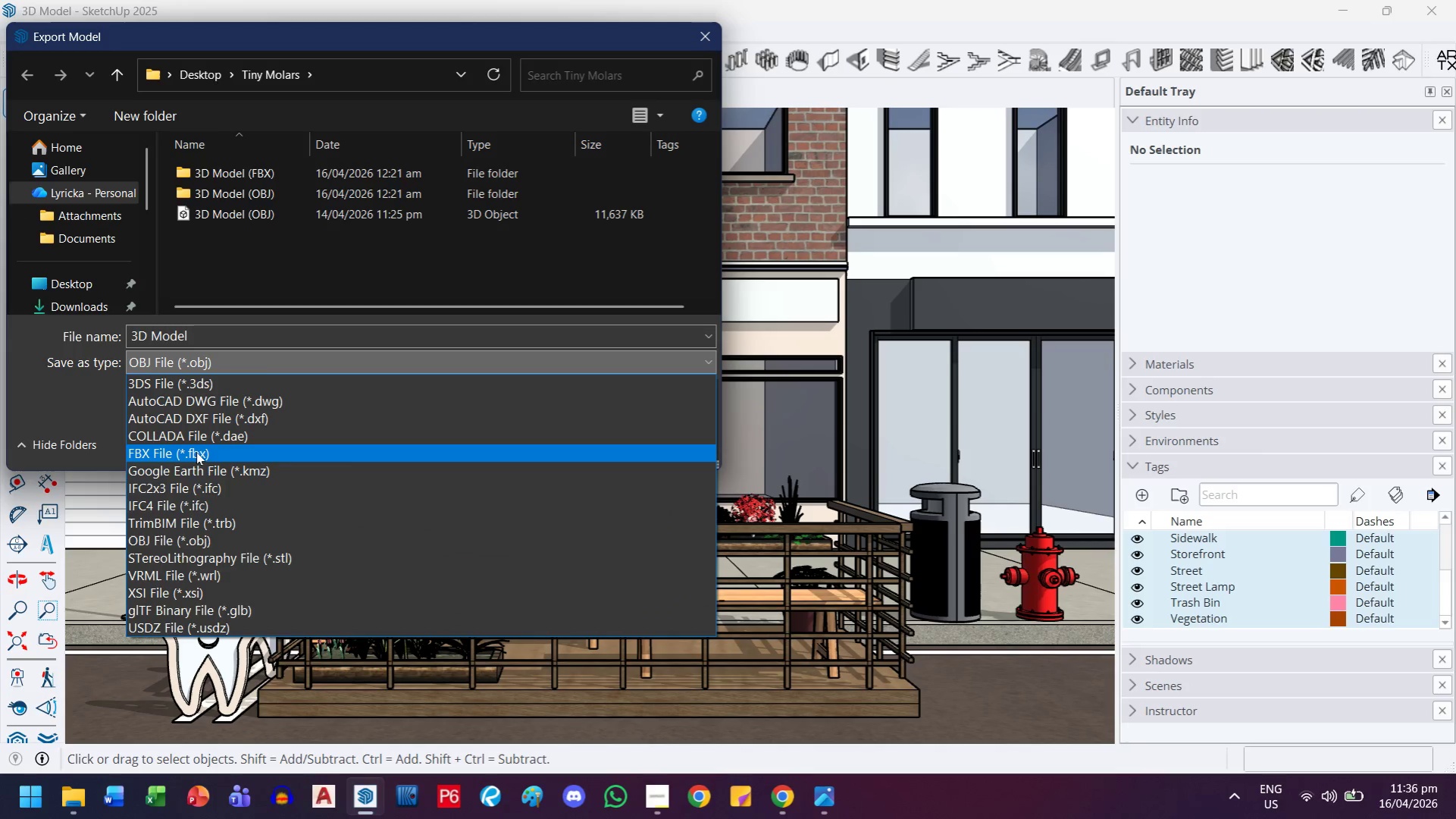 
left_click([196, 452])
 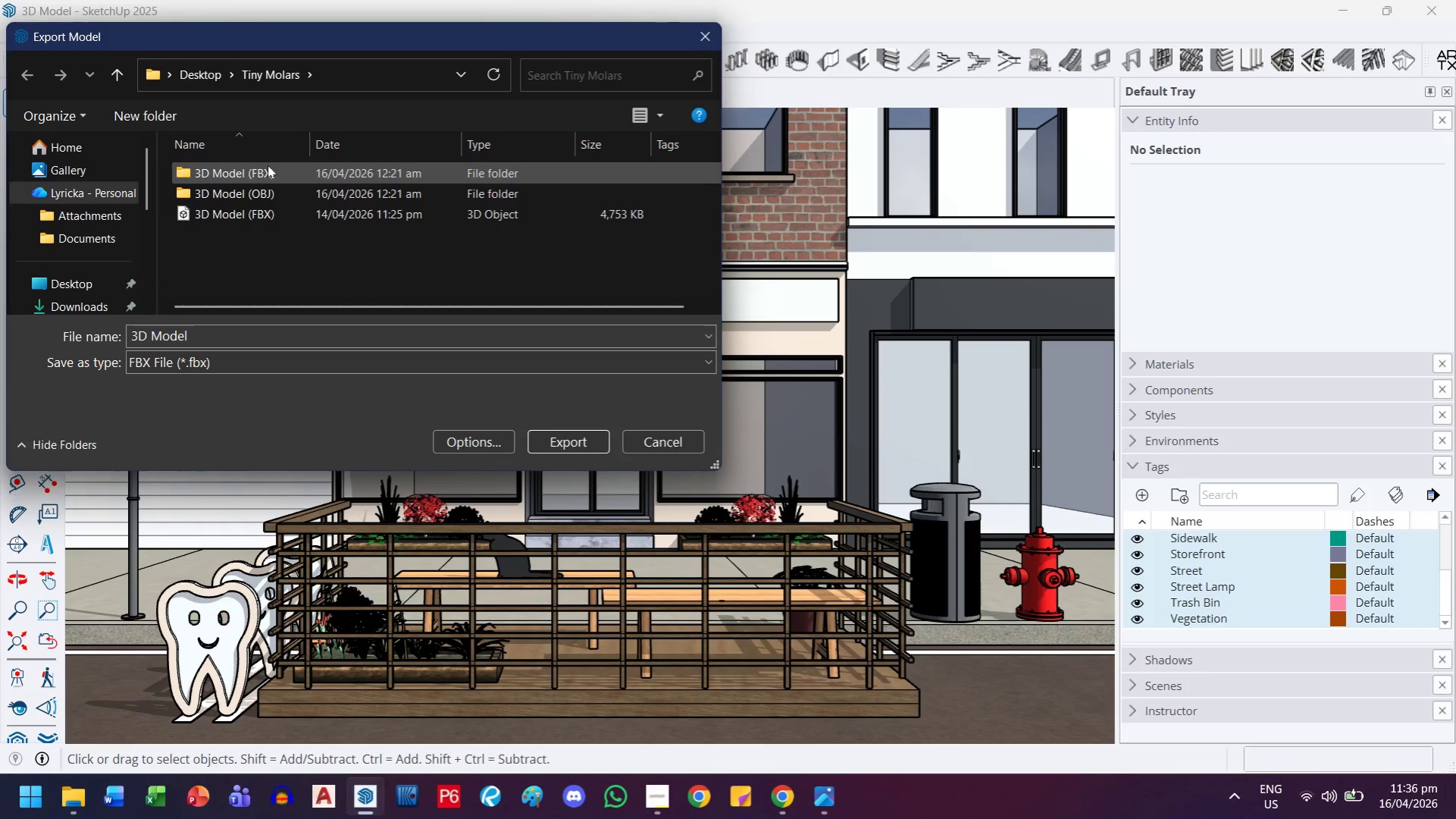 
left_click([270, 209])
 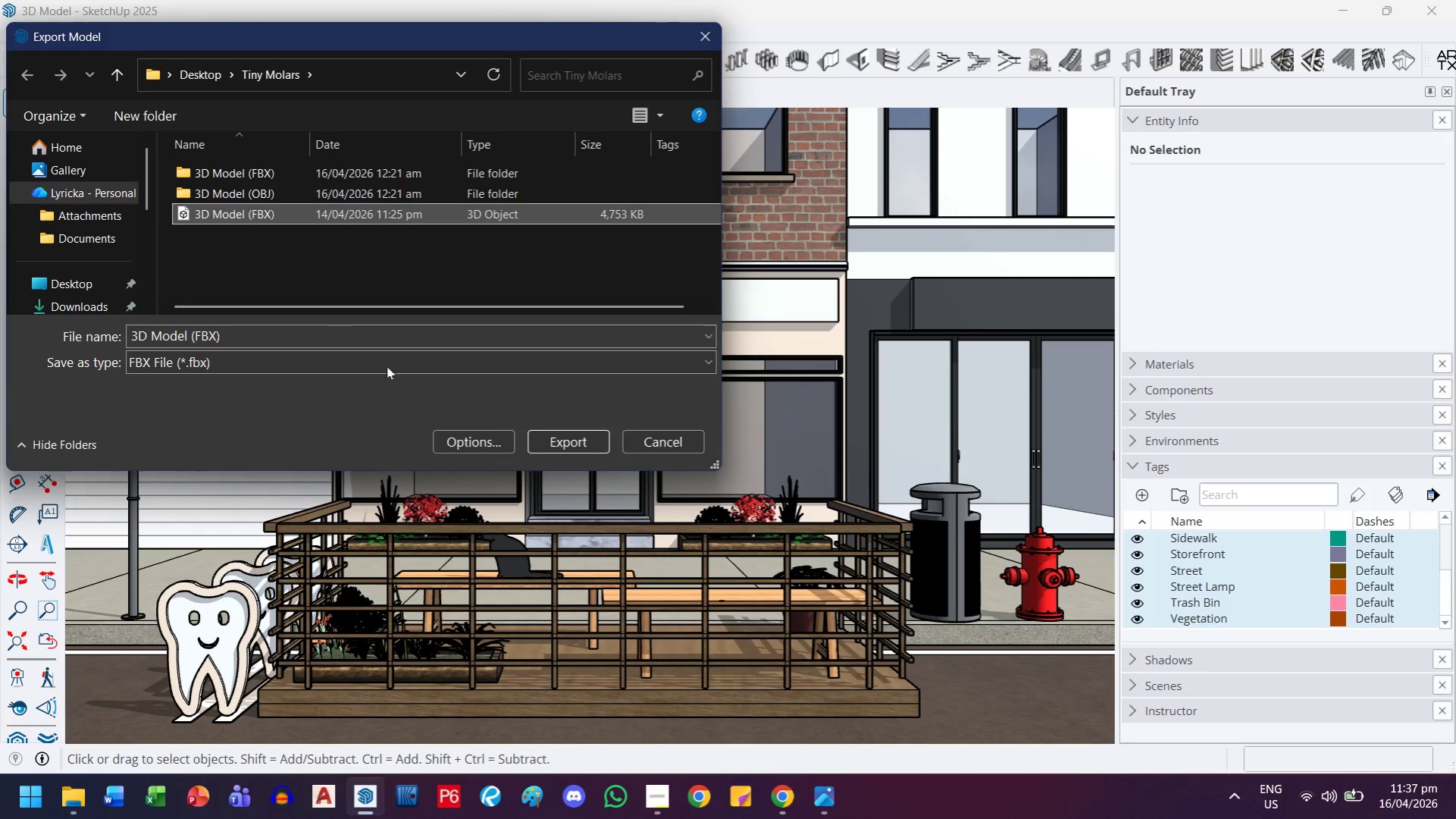 
left_click([594, 441])
 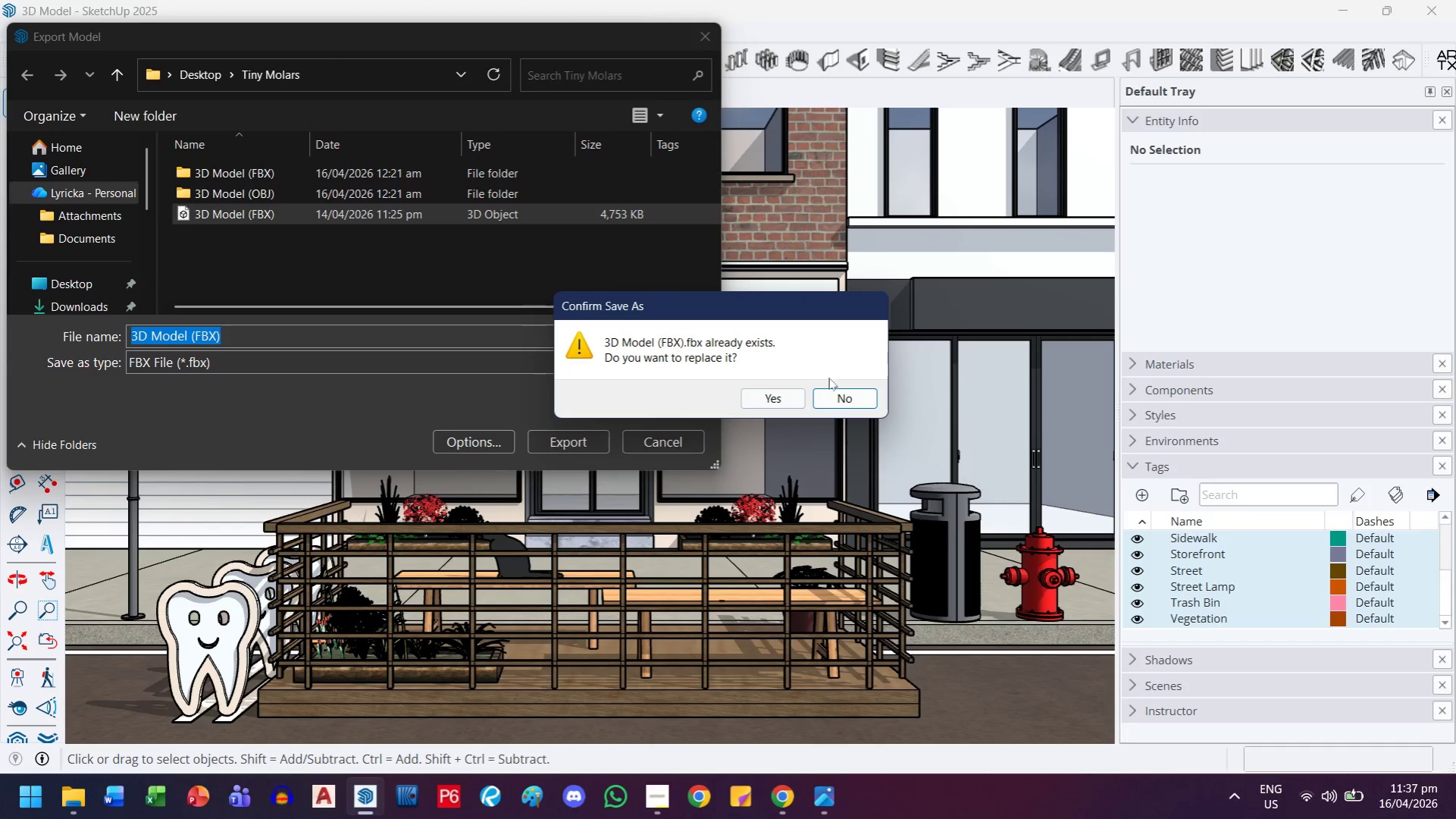 
left_click([794, 398])
 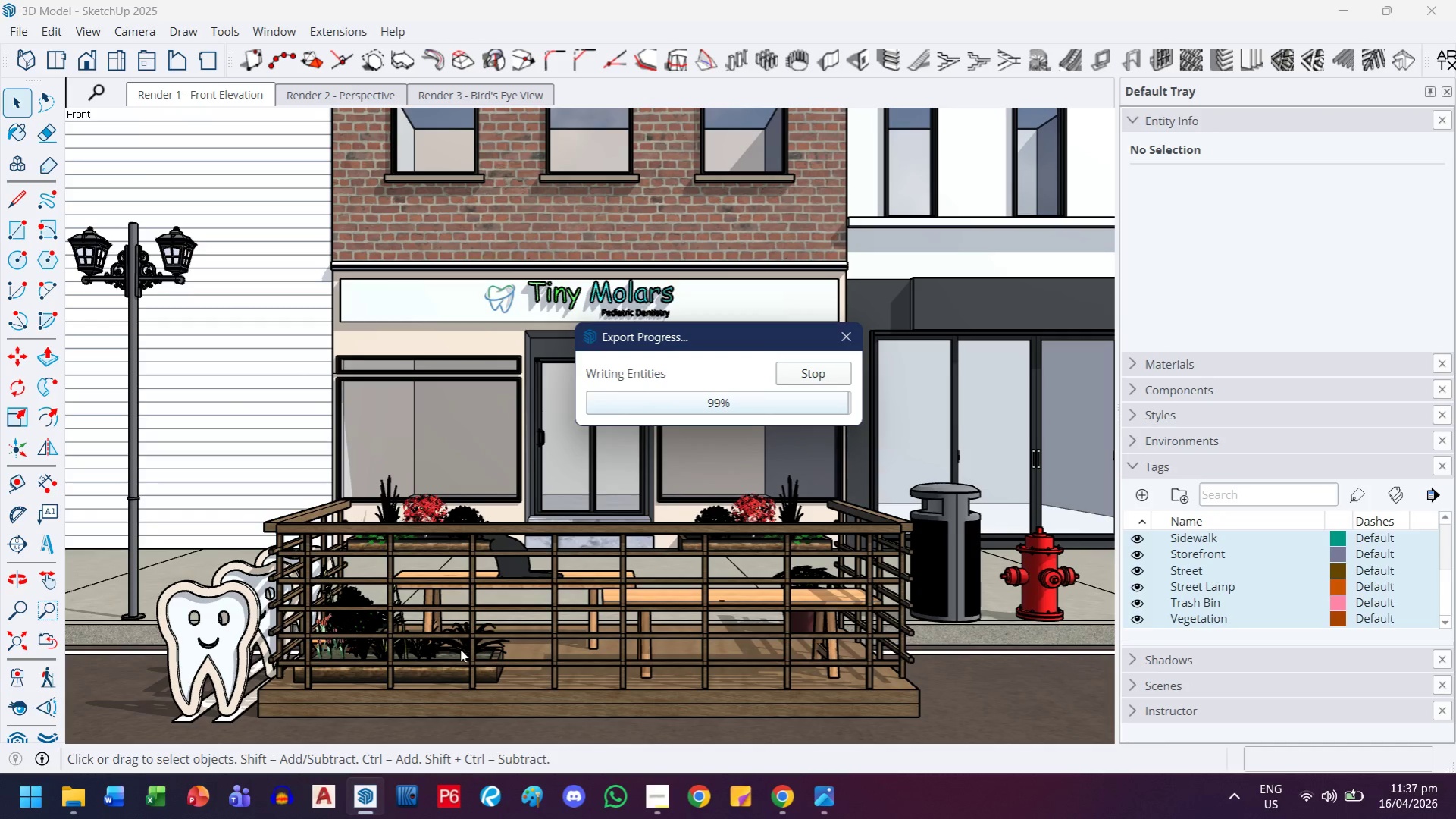 
wait(19.28)
 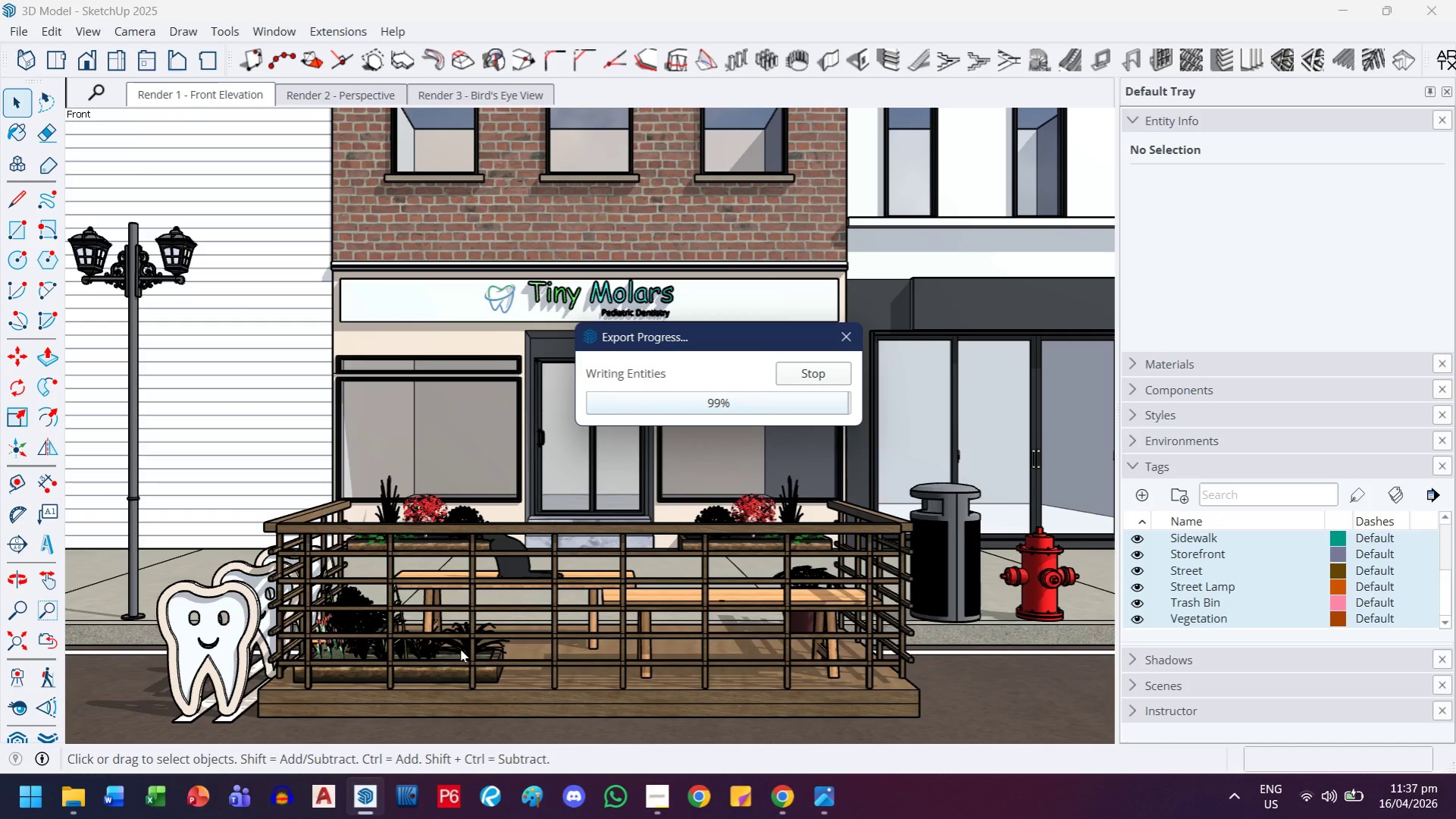 
left_click([851, 526])
 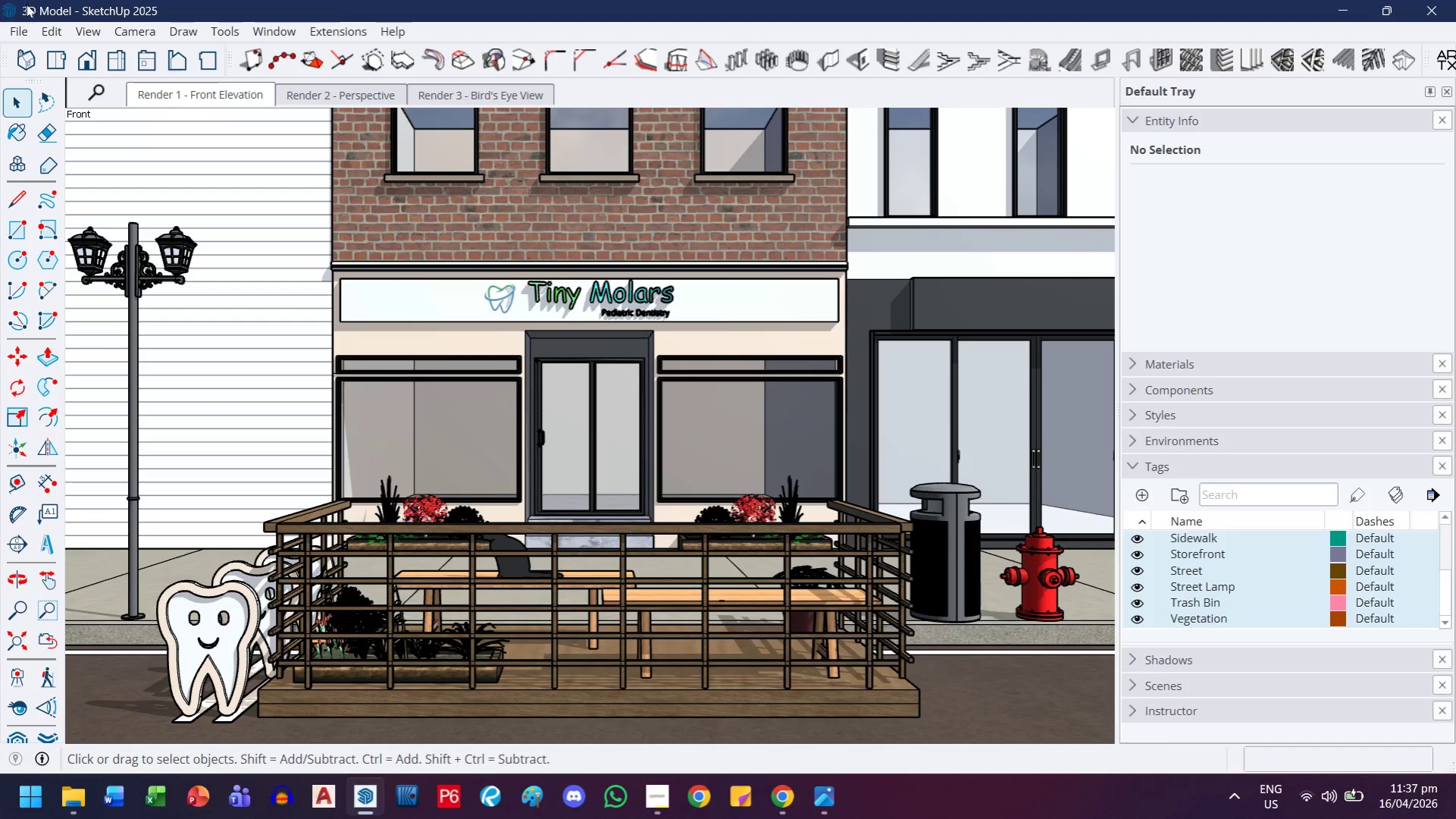 
left_click([26, 29])
 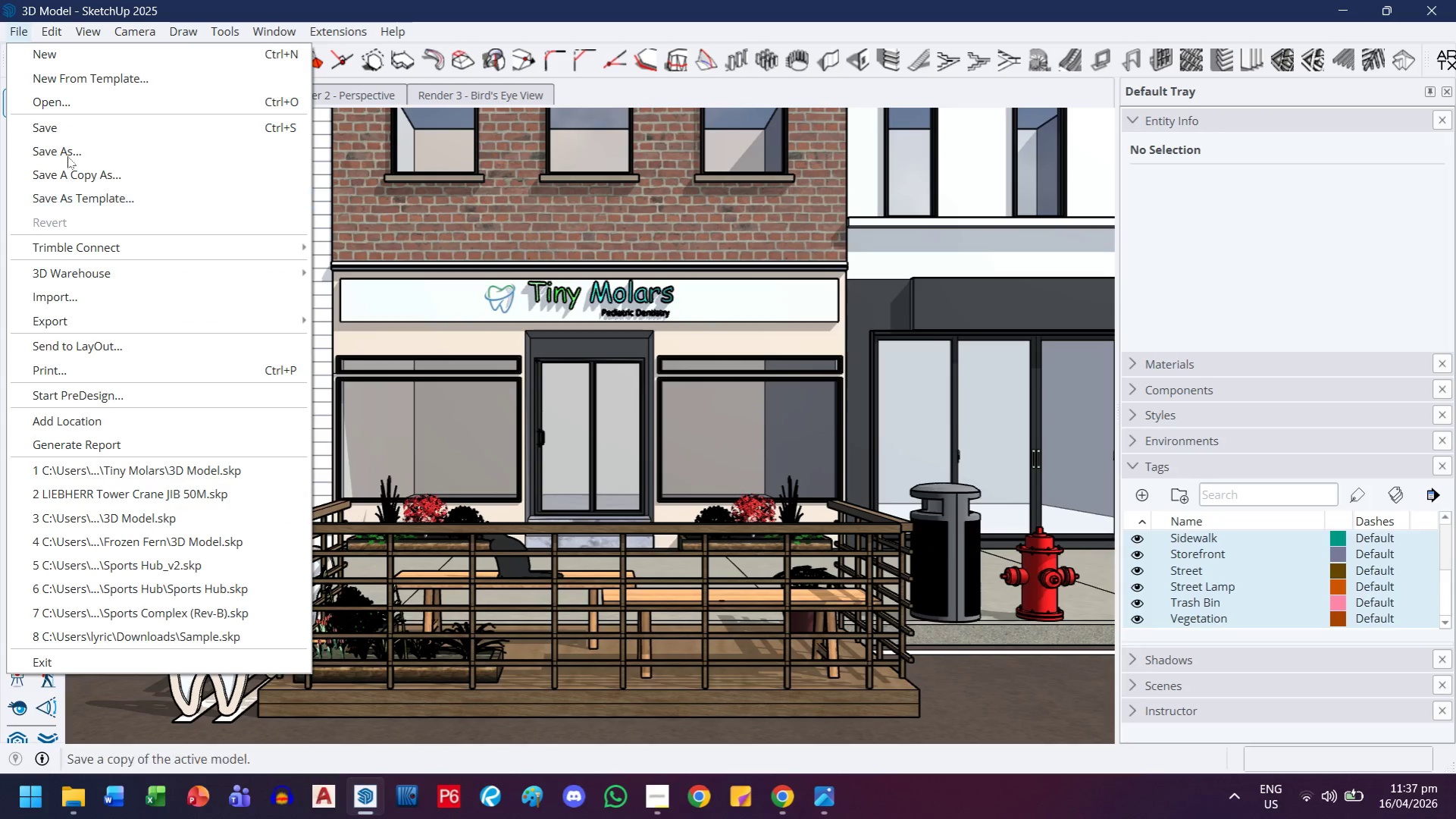 
left_click([68, 124])
 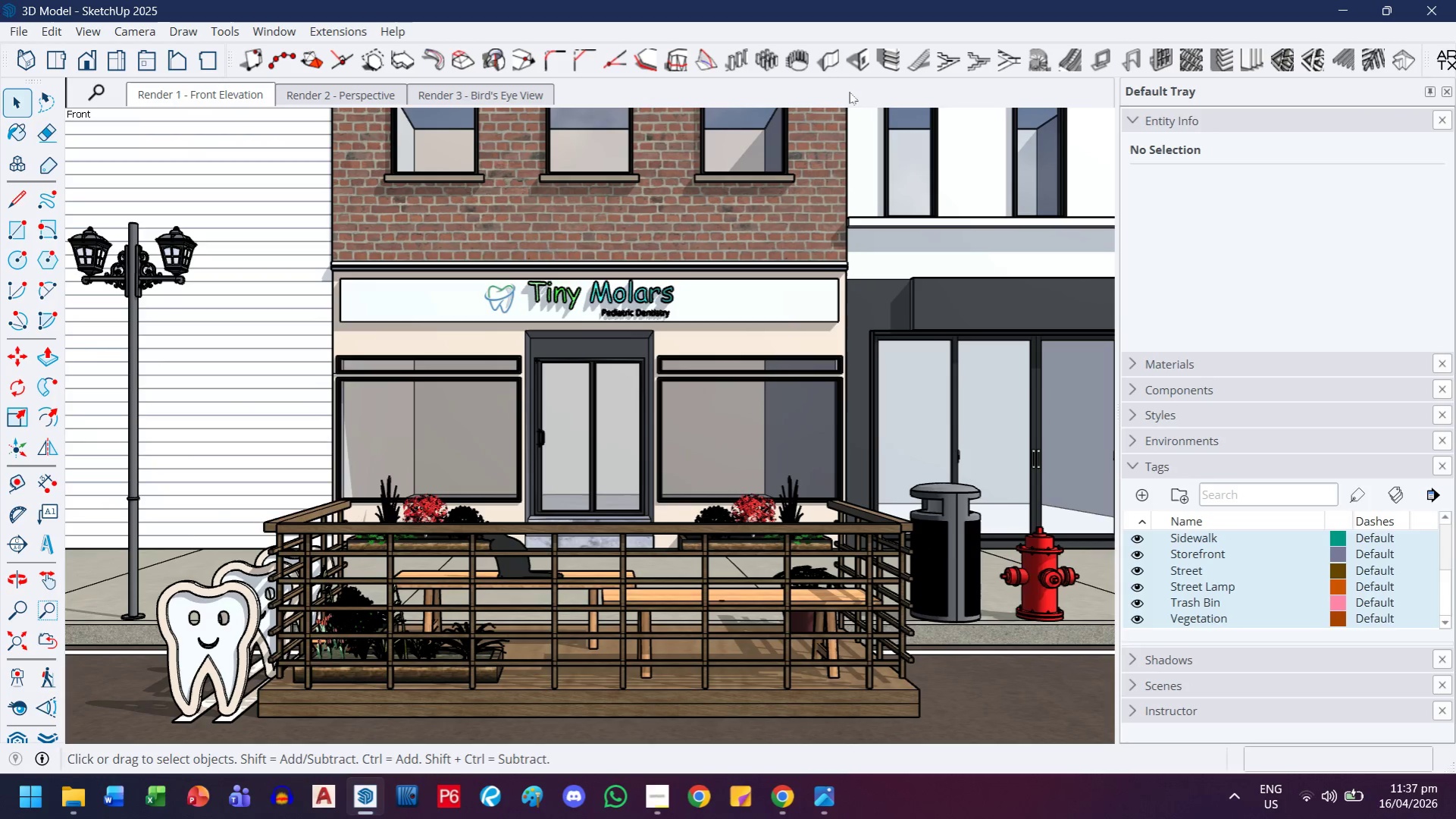 